 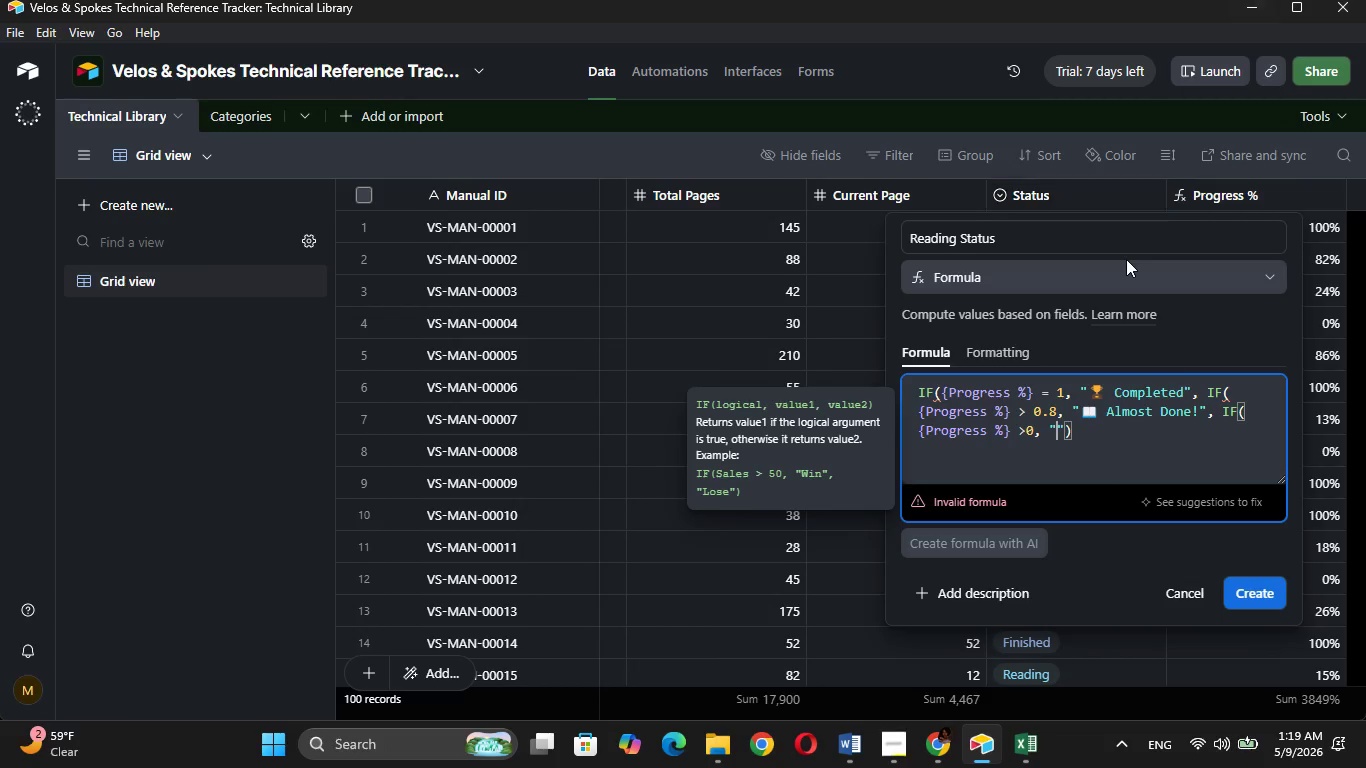 
key(Control+V)
 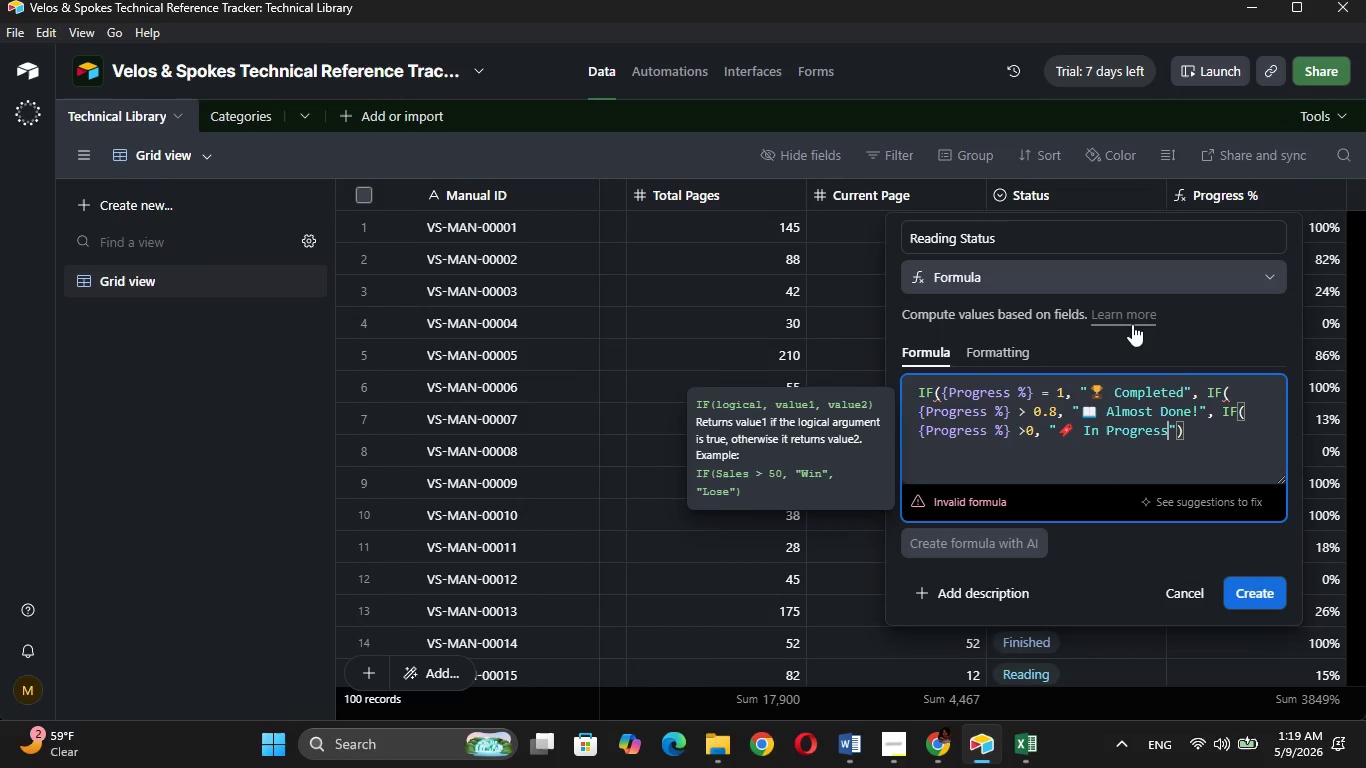 
key(ArrowRight)
 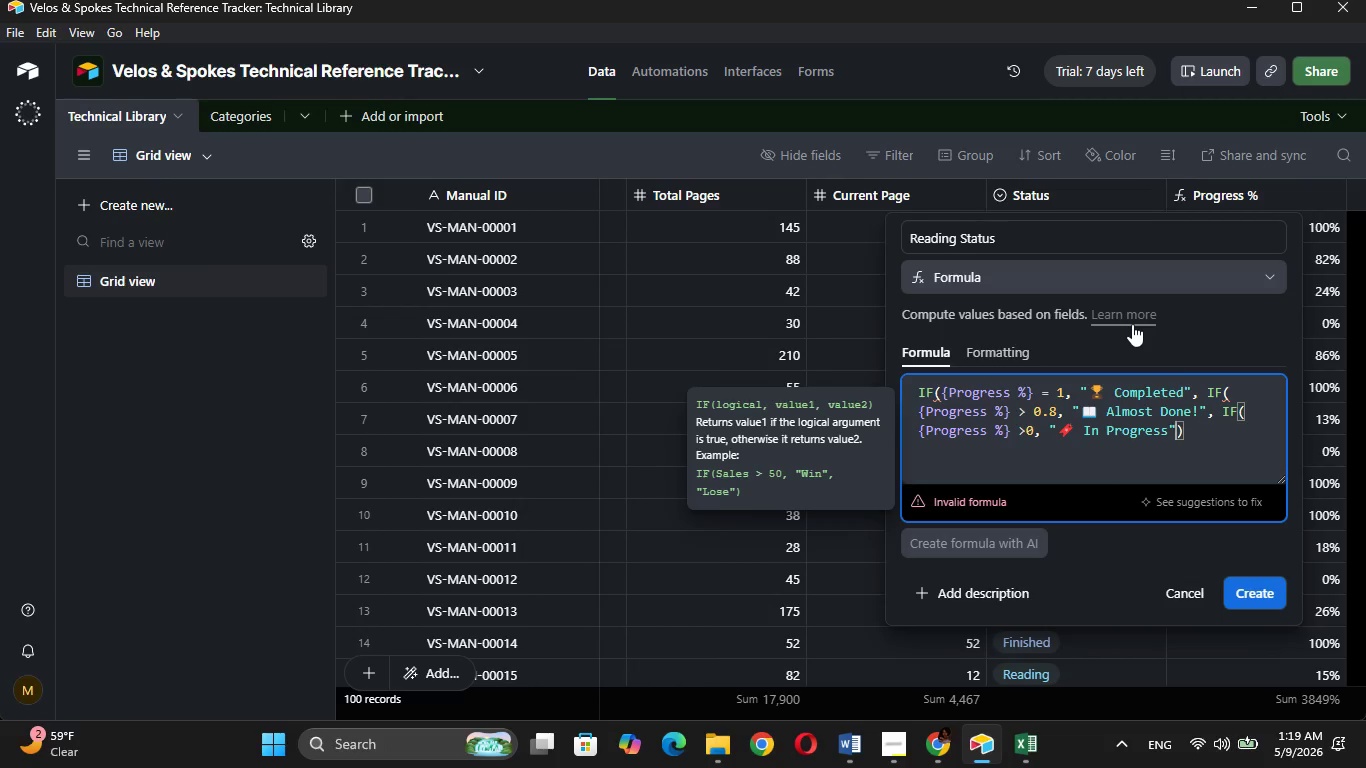 
key(Comma)
 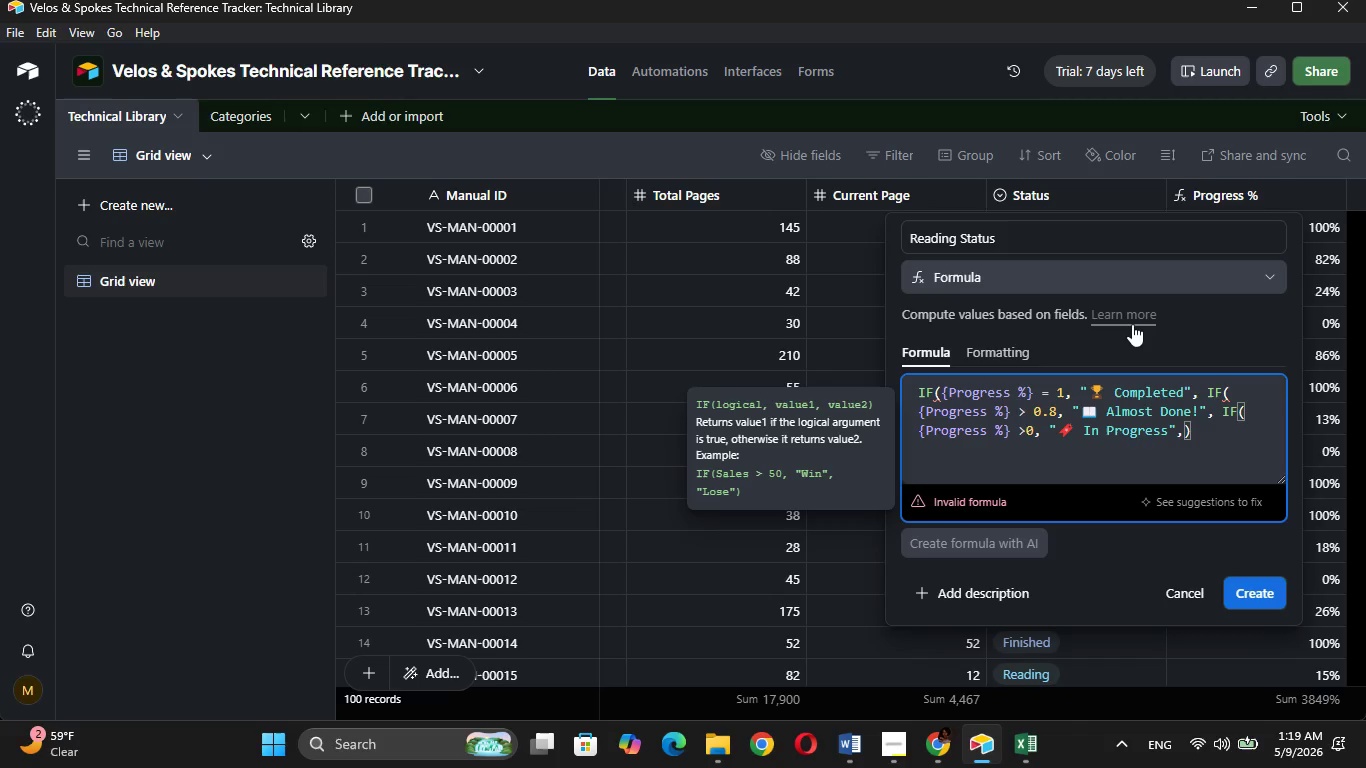 
key(Space)
 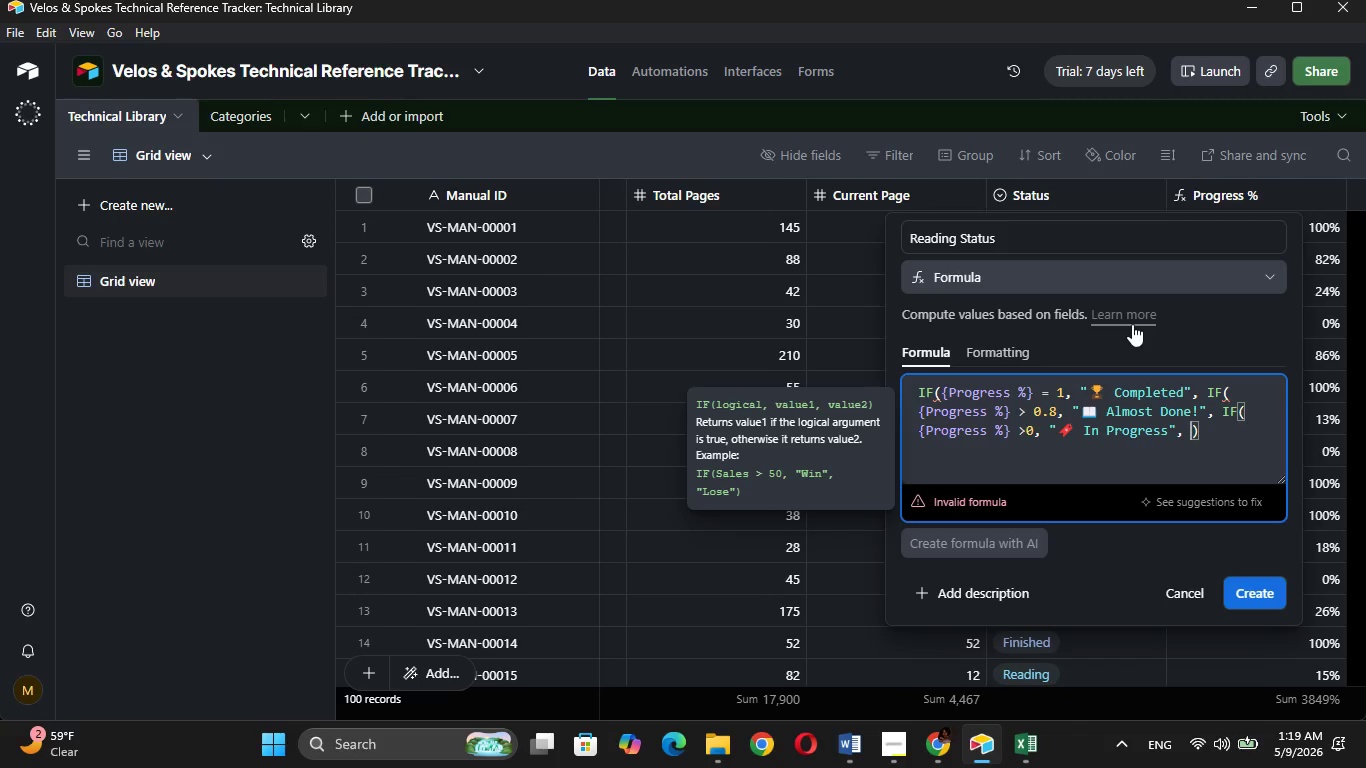 
wait(5.08)
 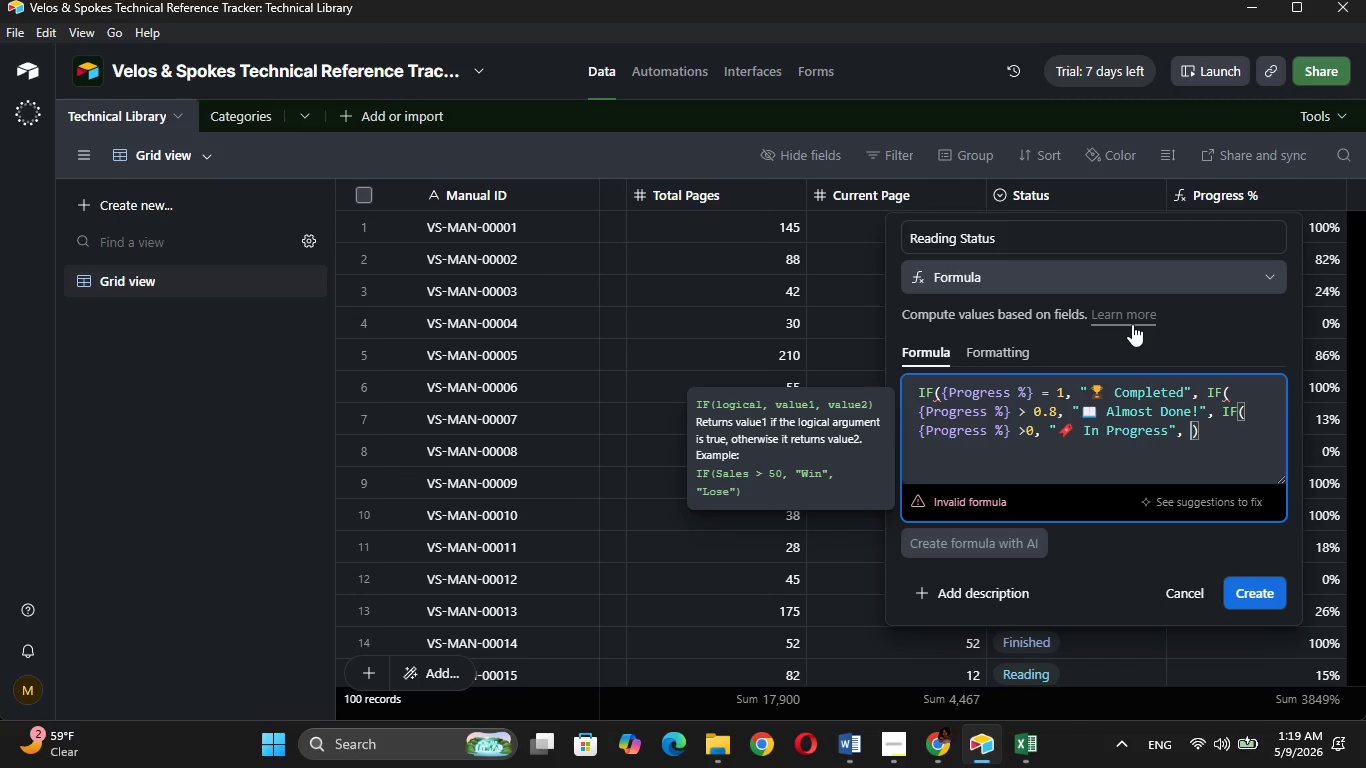 
key(Shift+Quote)
 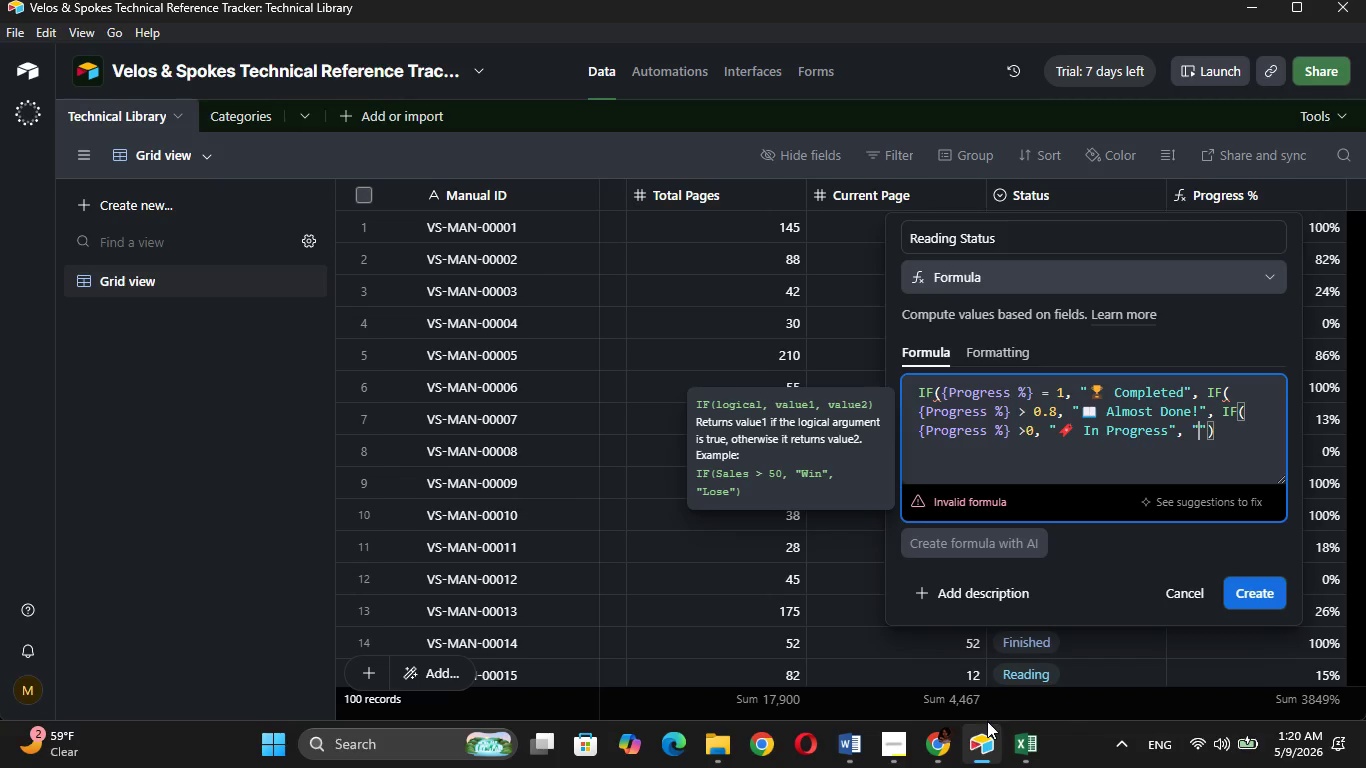 
wait(6.08)
 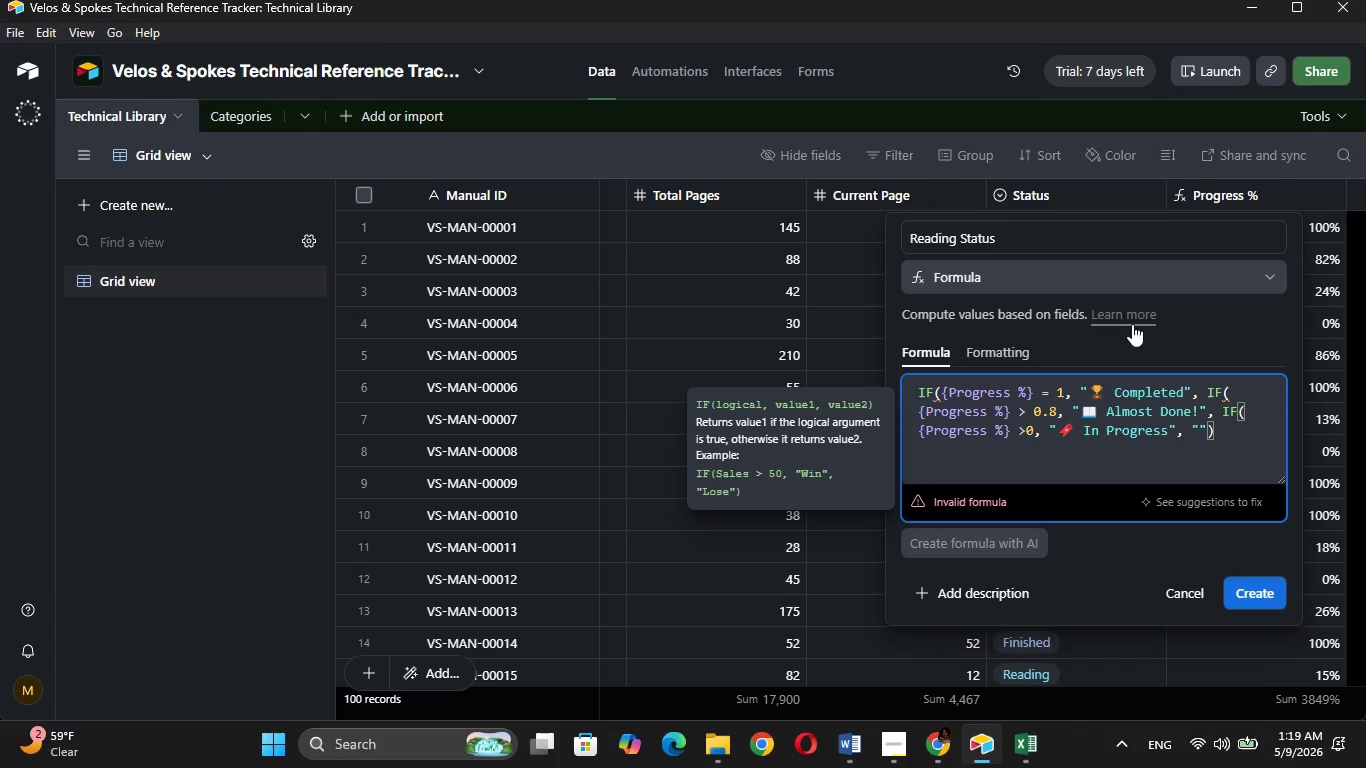 
left_click([913, 743])